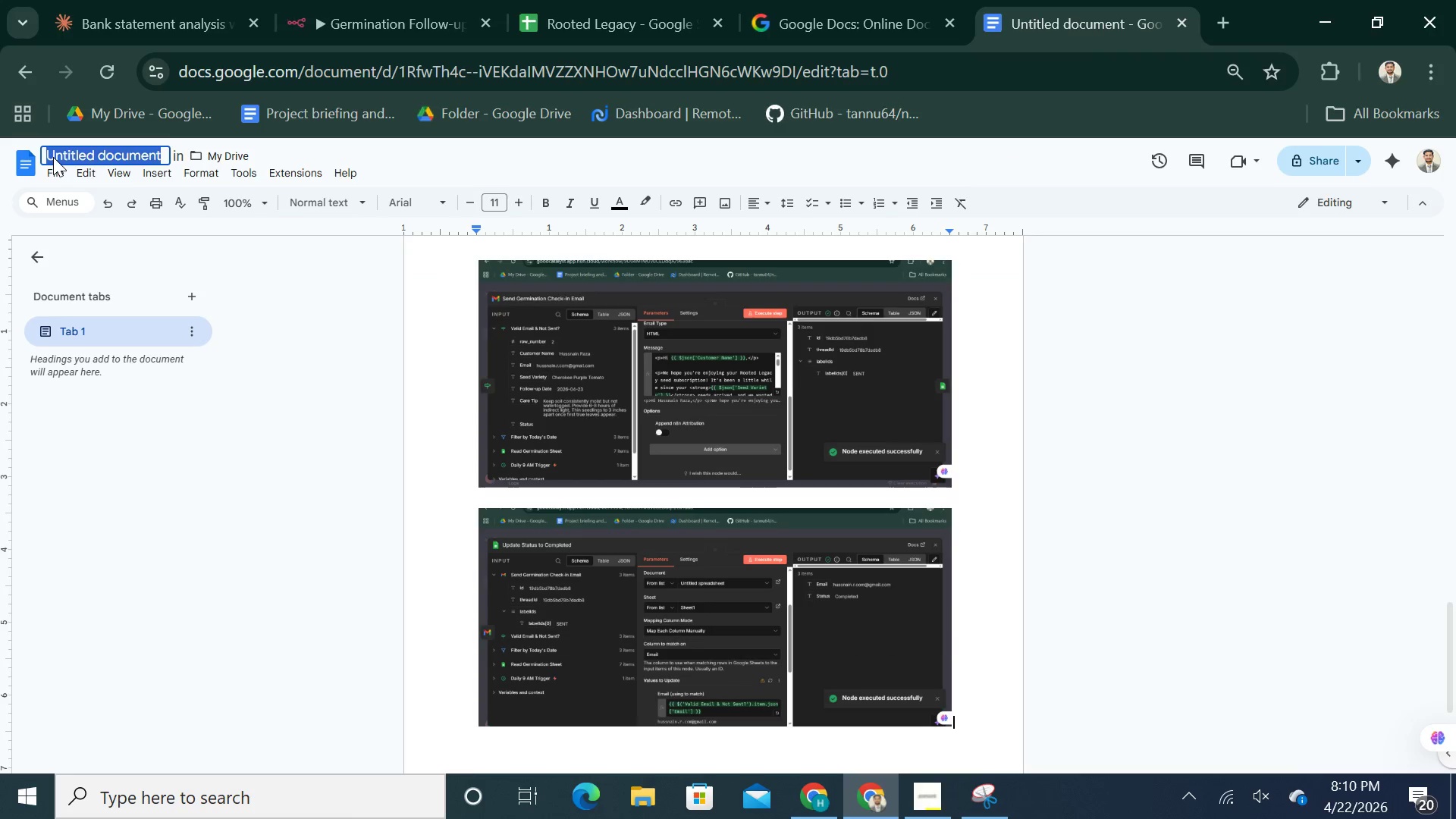 
key(Backspace)
type(new workflow screenshort)
 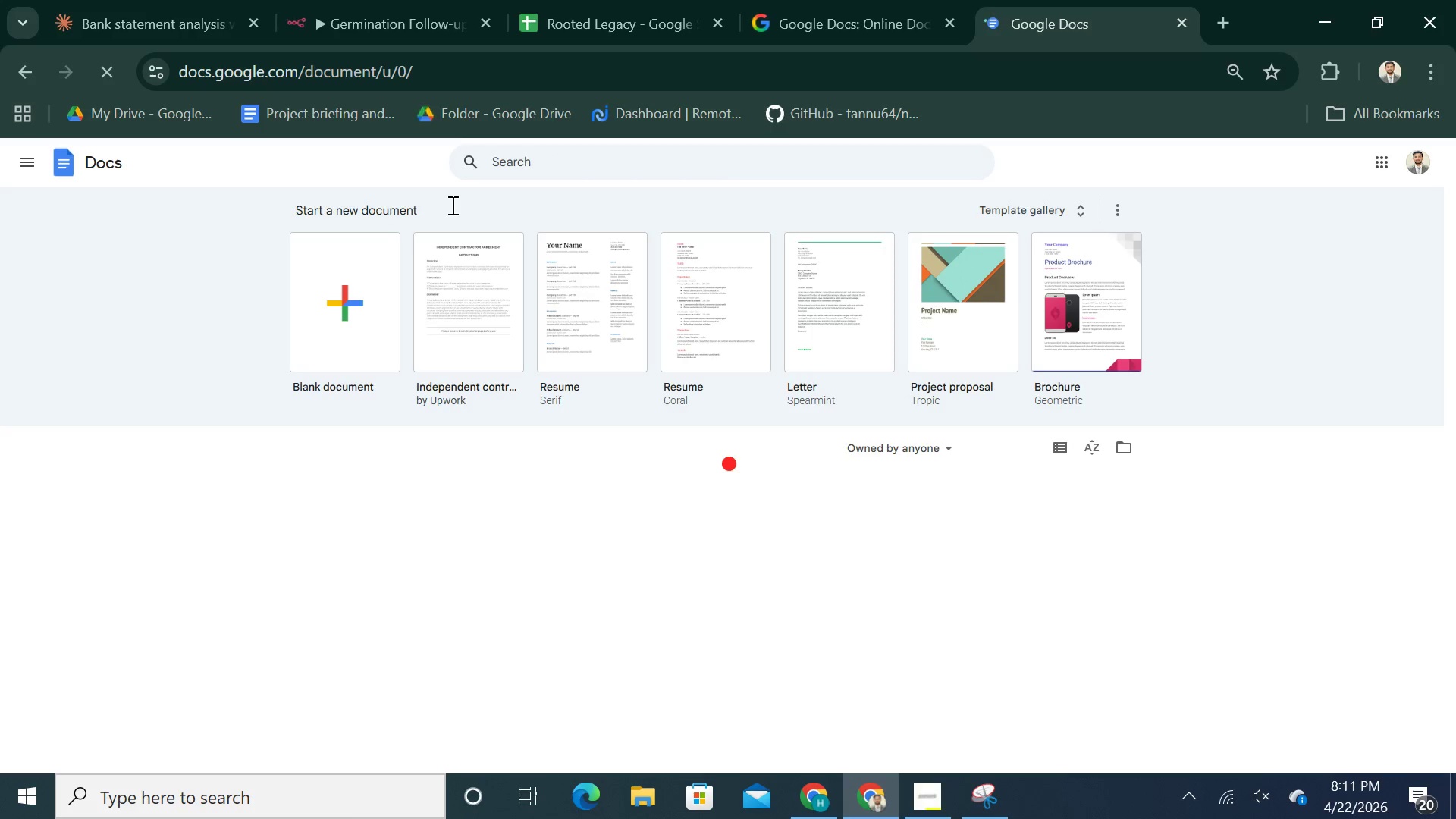 
wait(11.02)
 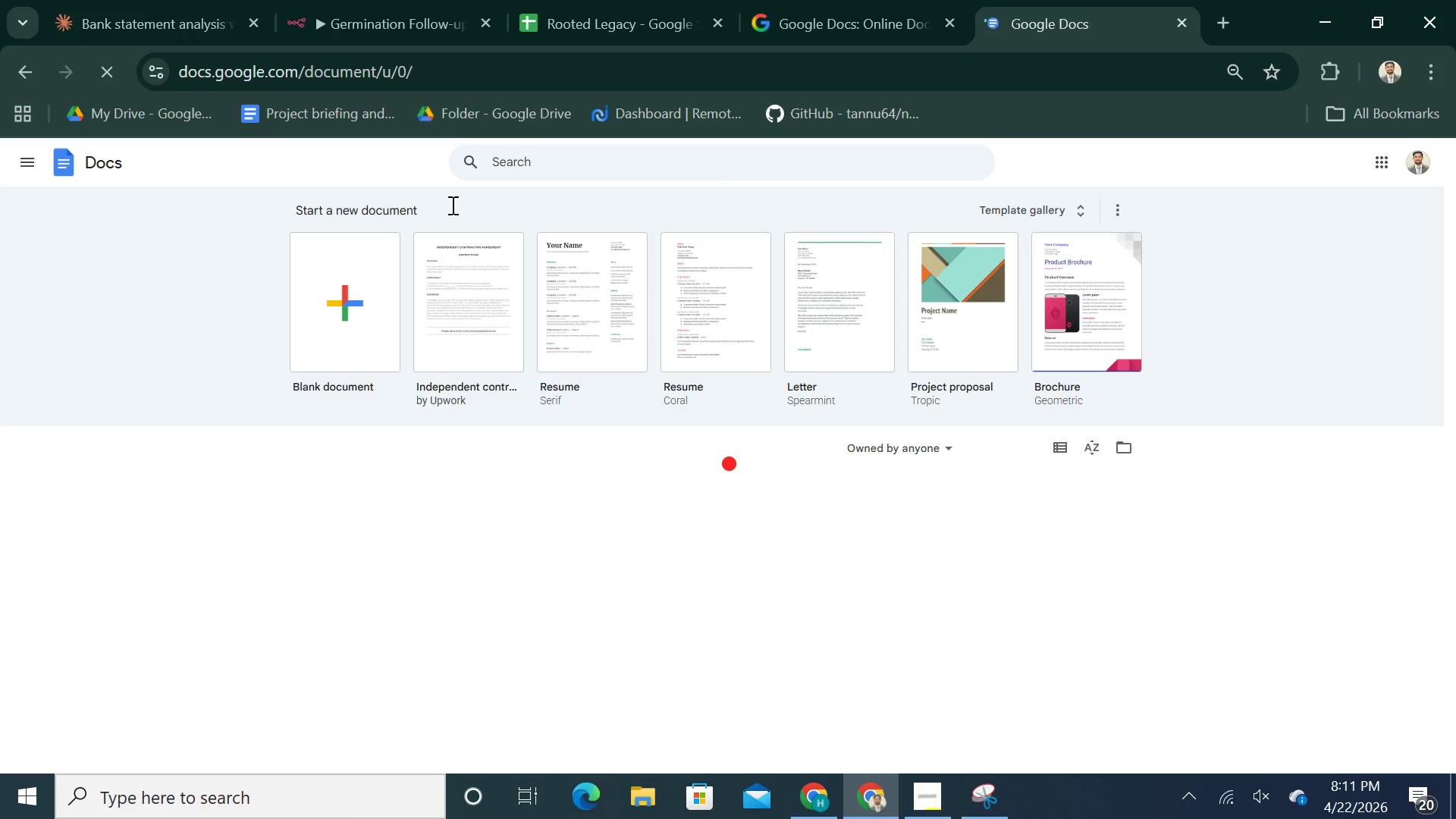 
left_click([799, 15])
 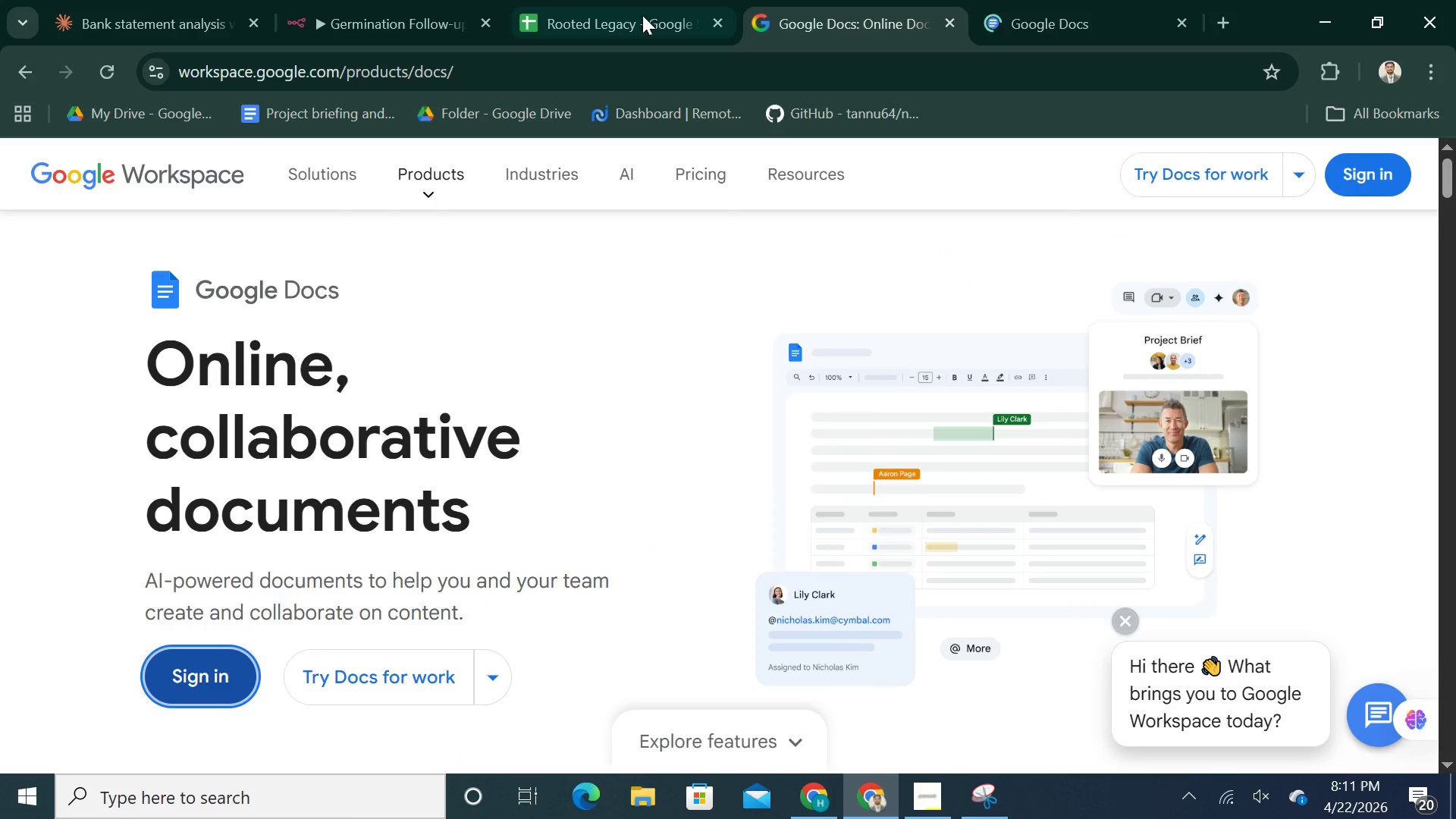 
left_click([624, 15])
 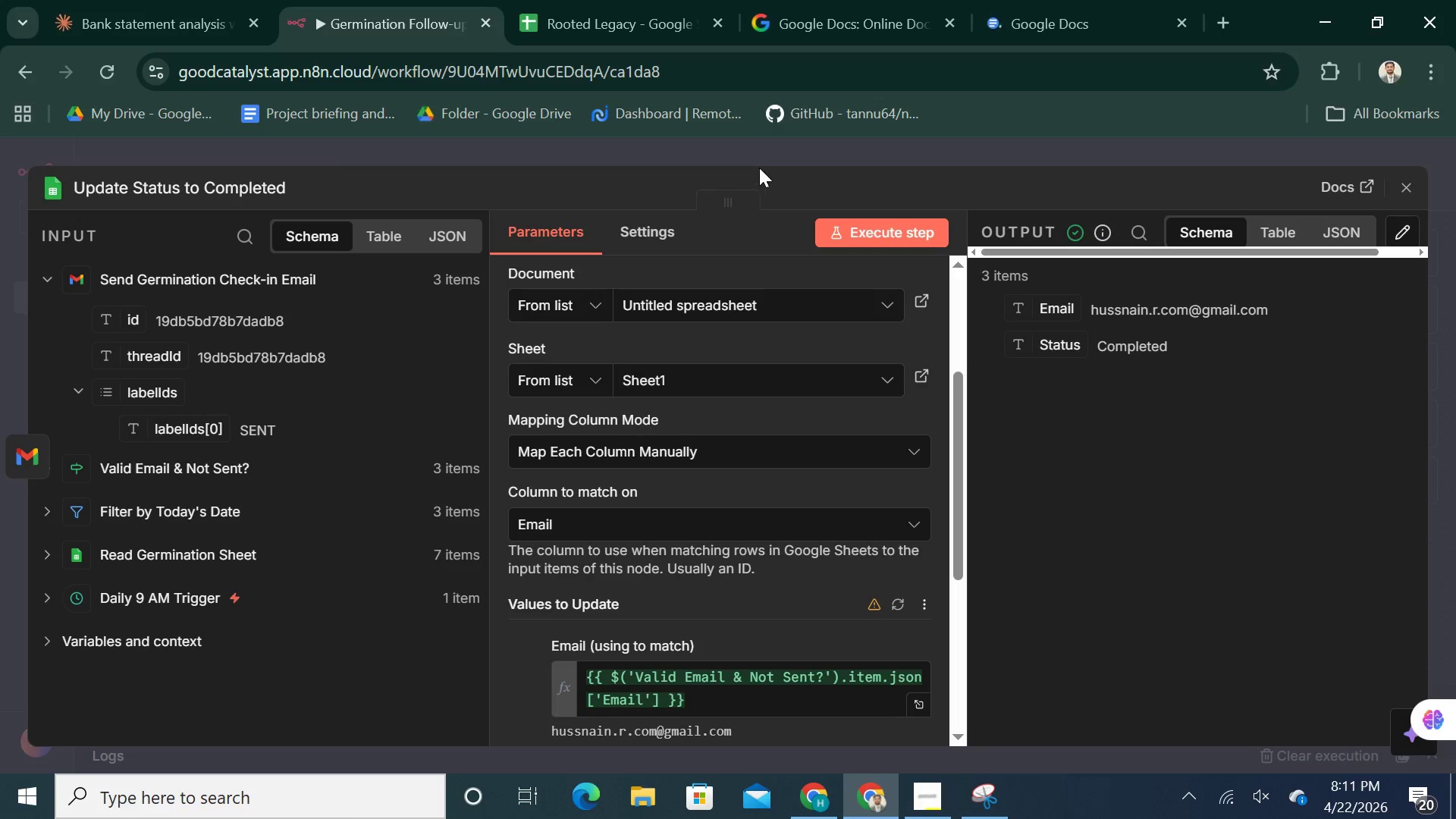 
left_click([783, 147])
 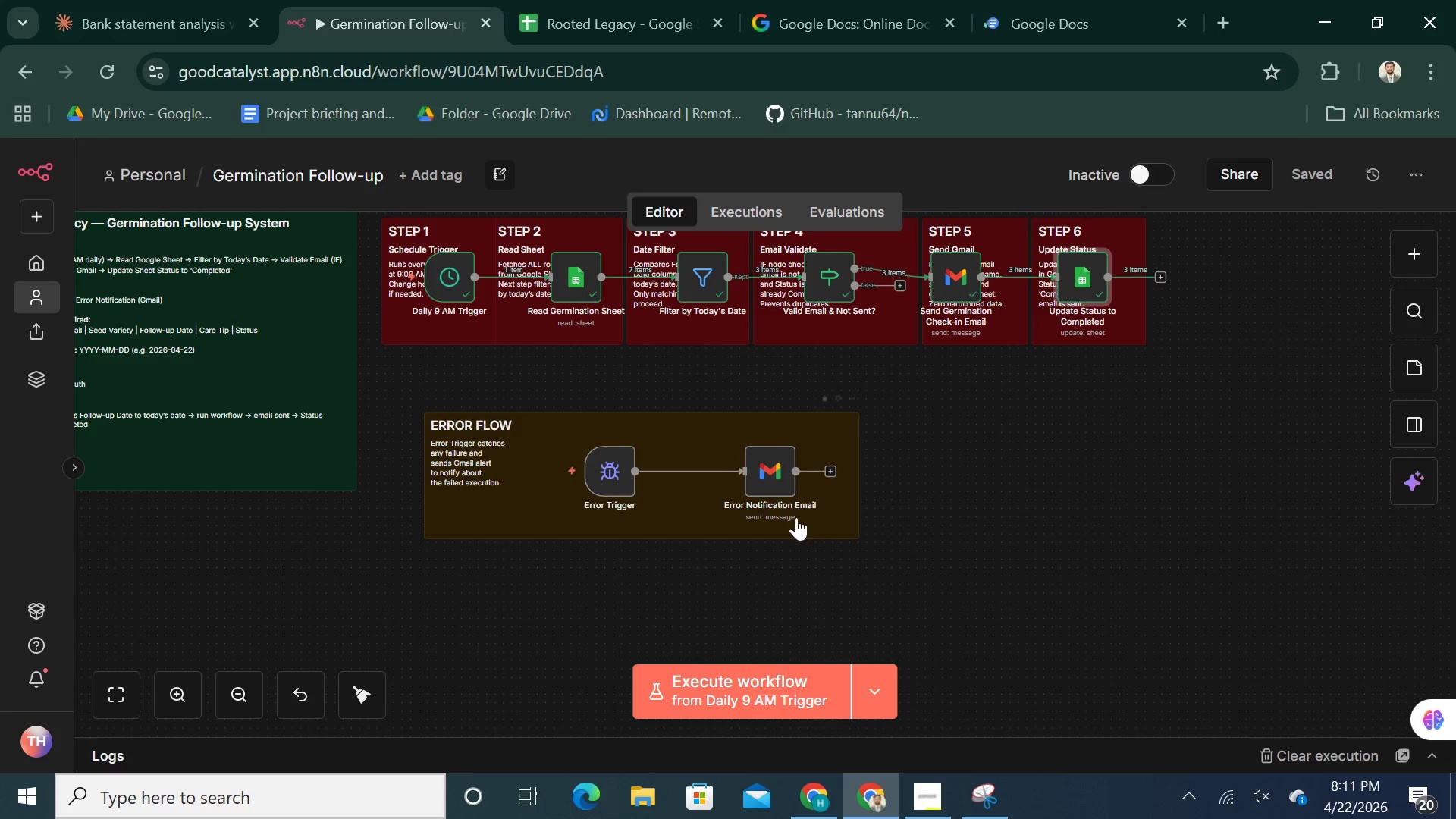 
double_click([621, 466])
 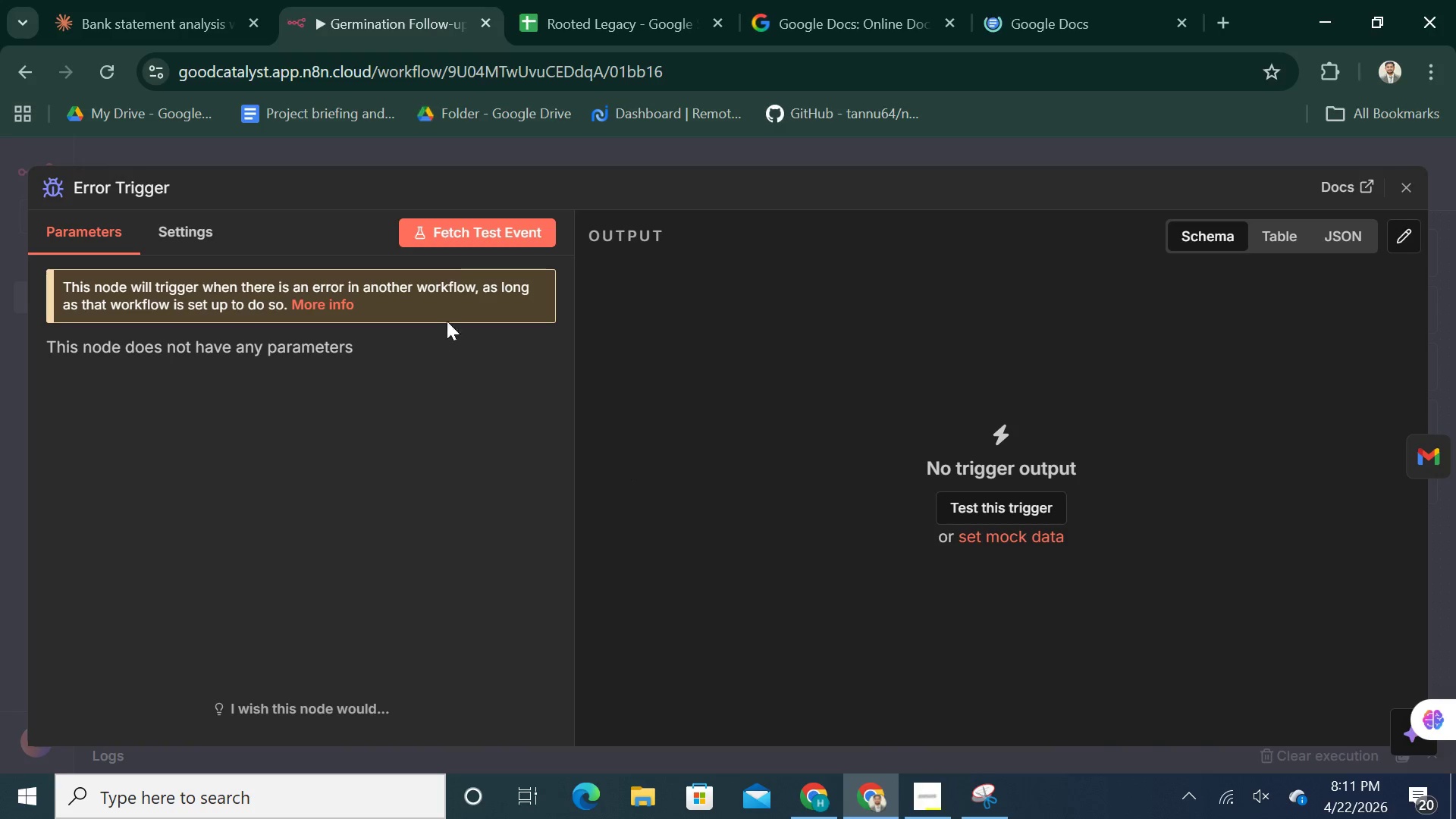 
left_click([488, 239])
 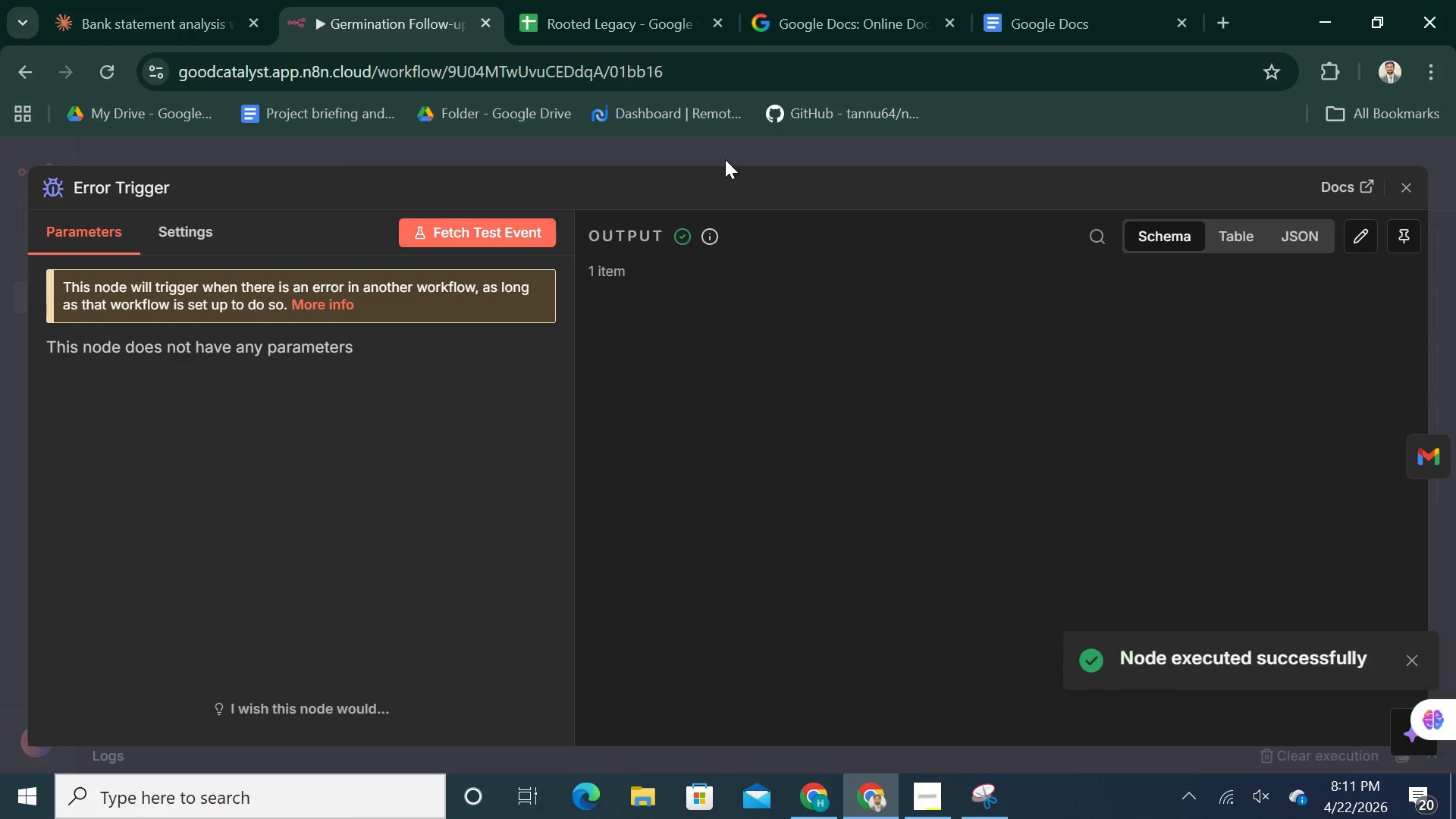 
left_click([738, 157])
 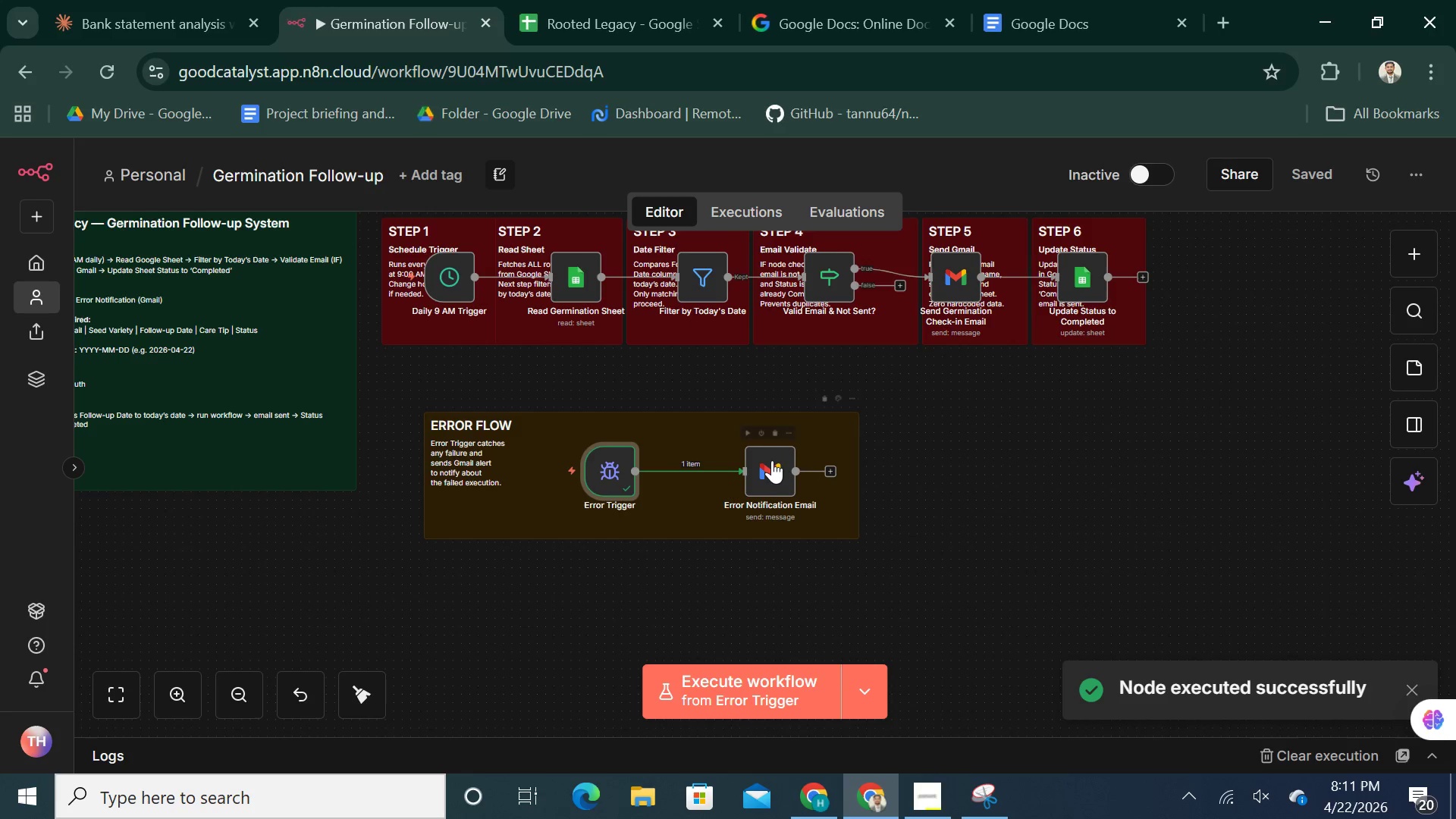 
double_click([772, 462])
 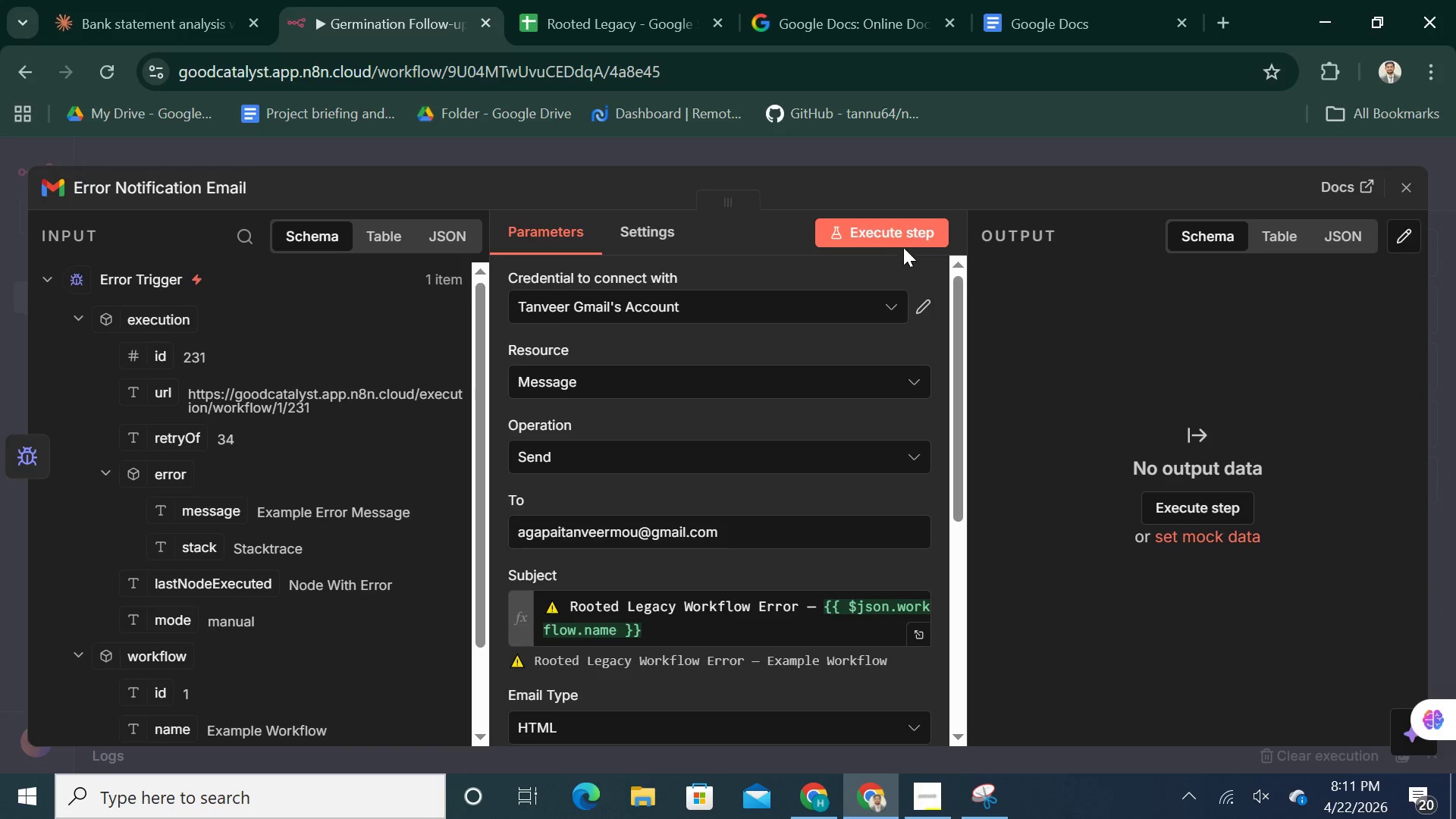 
left_click([904, 240])
 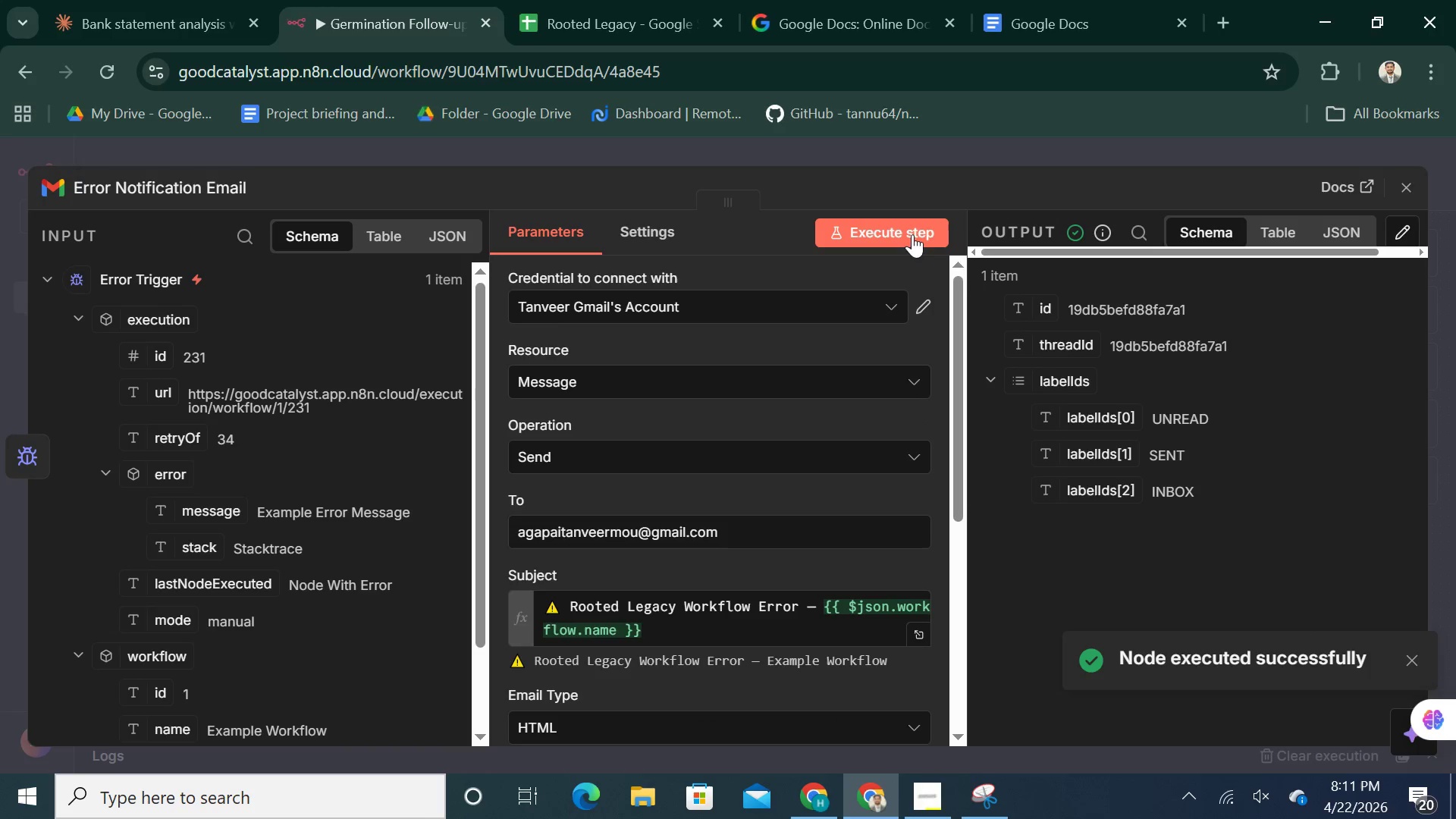 
left_click([956, 152])
 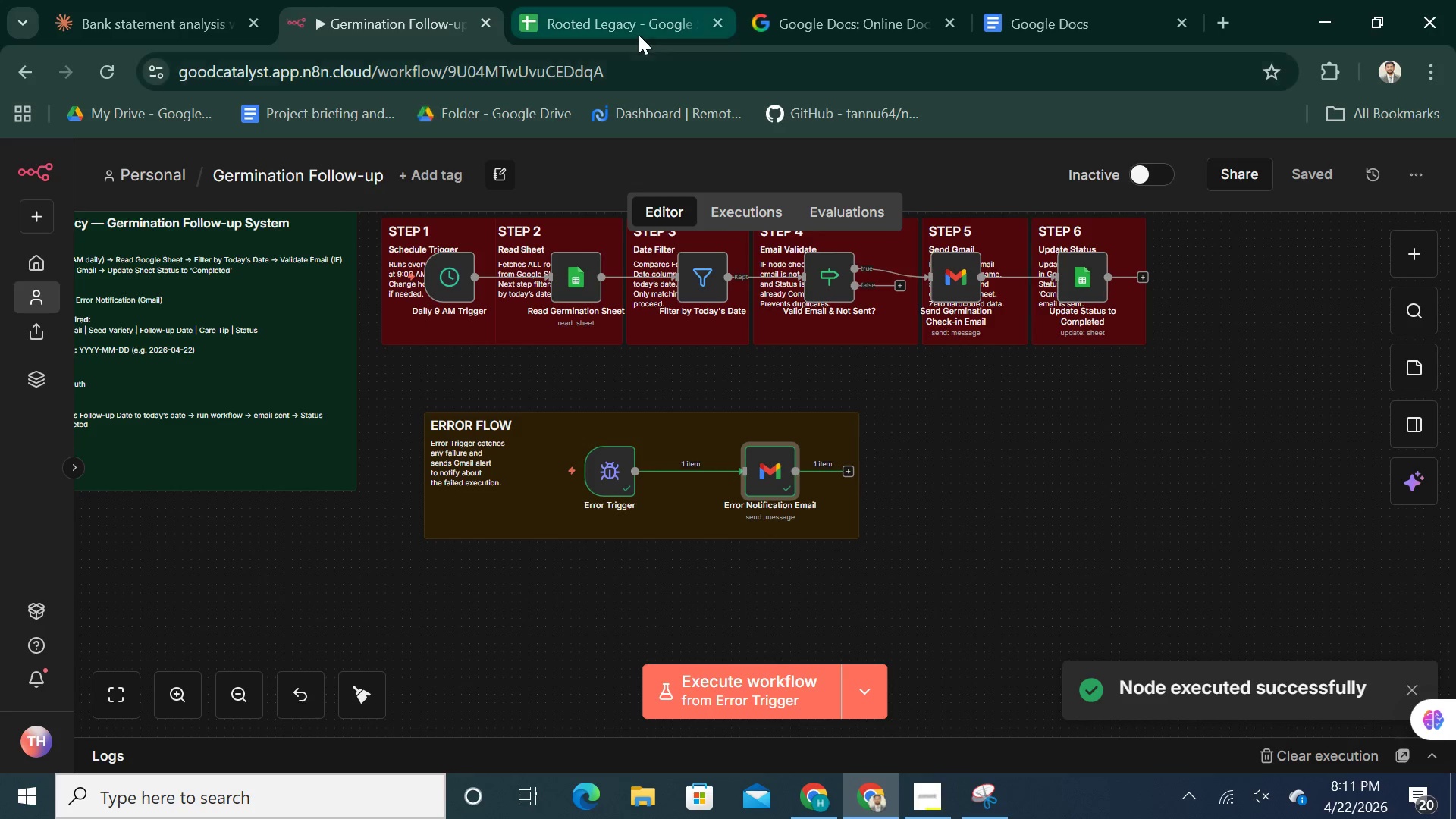 
left_click([637, 30])
 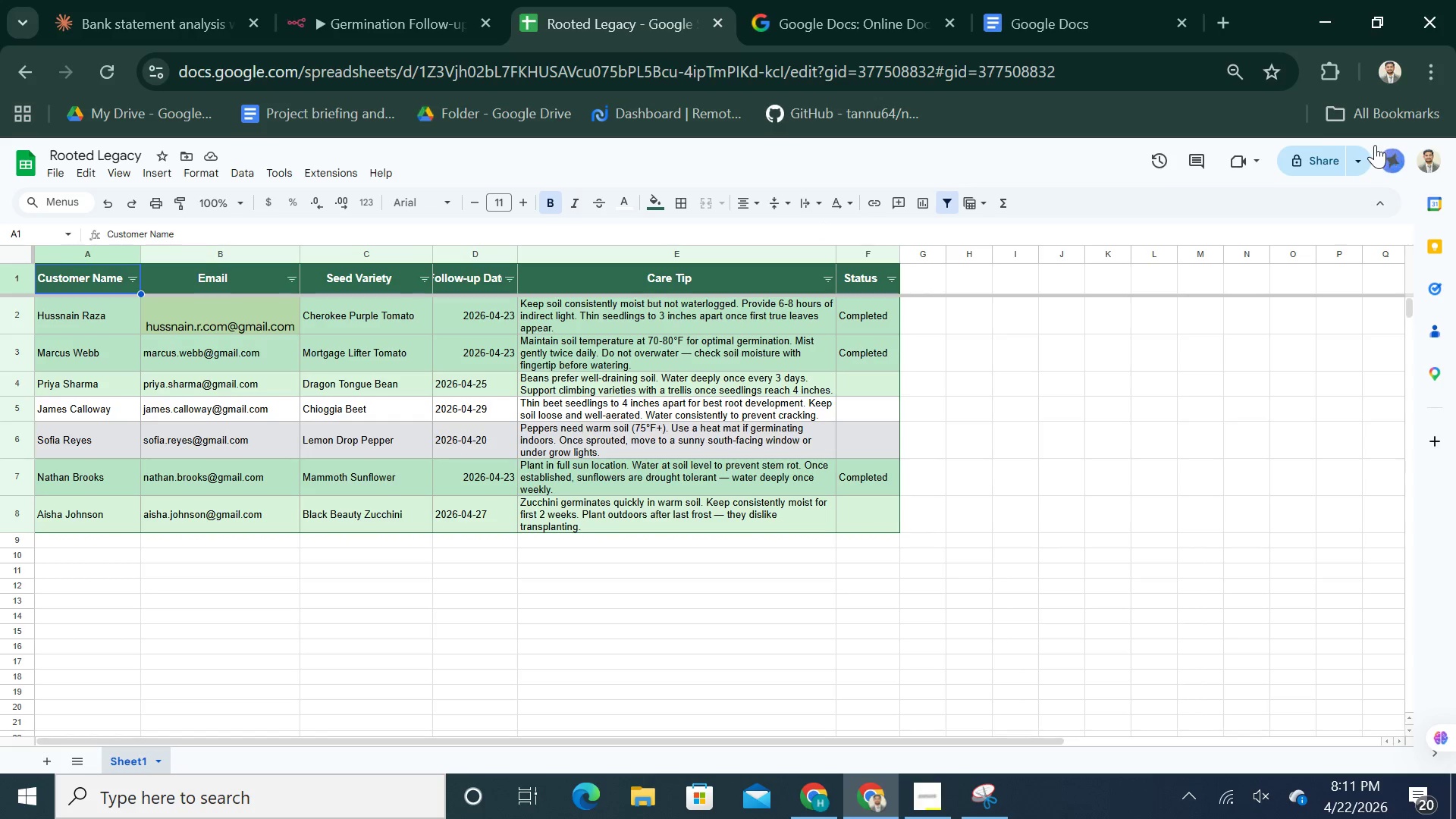 
wait(6.83)
 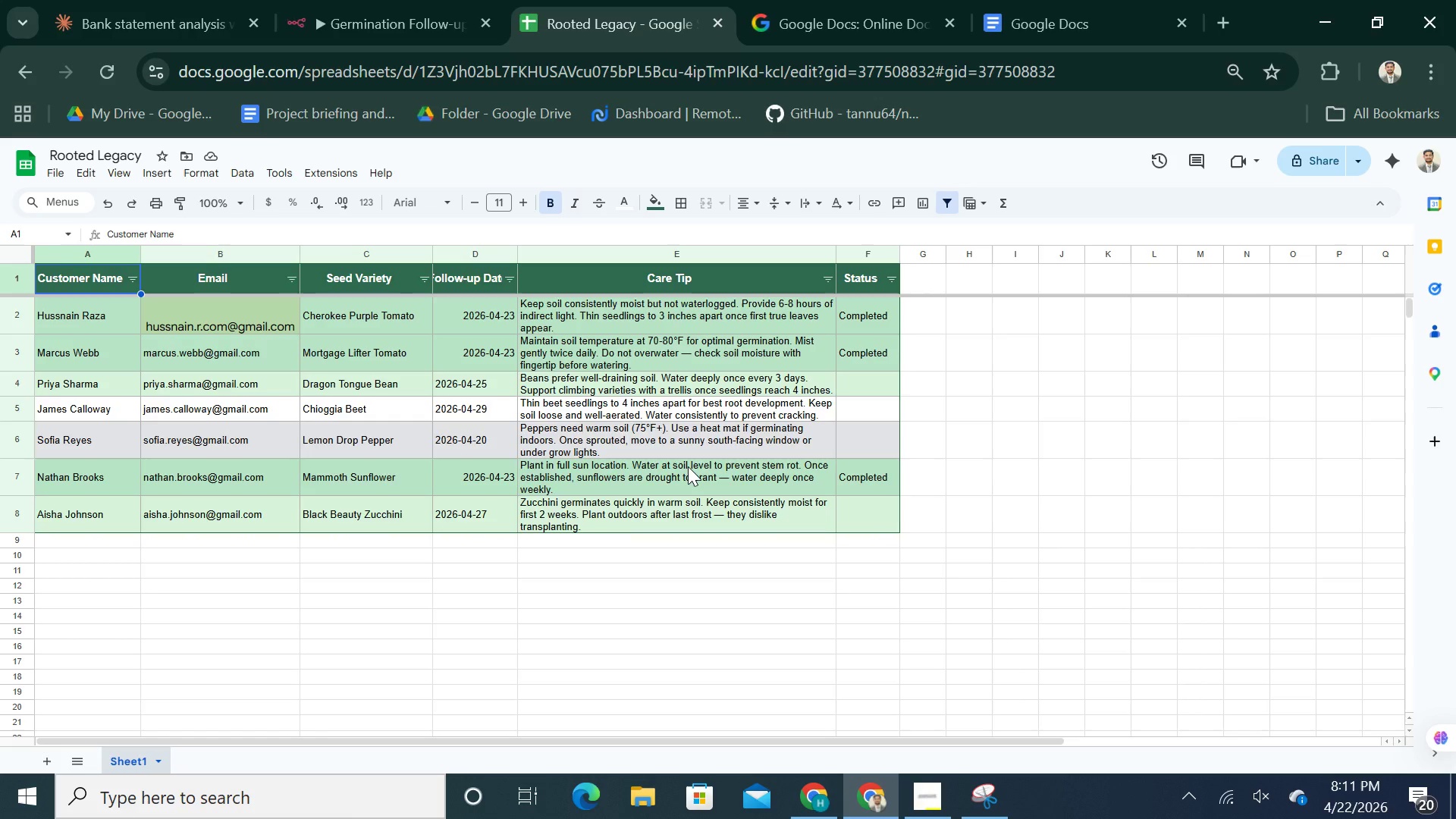 
left_click([335, 9])
 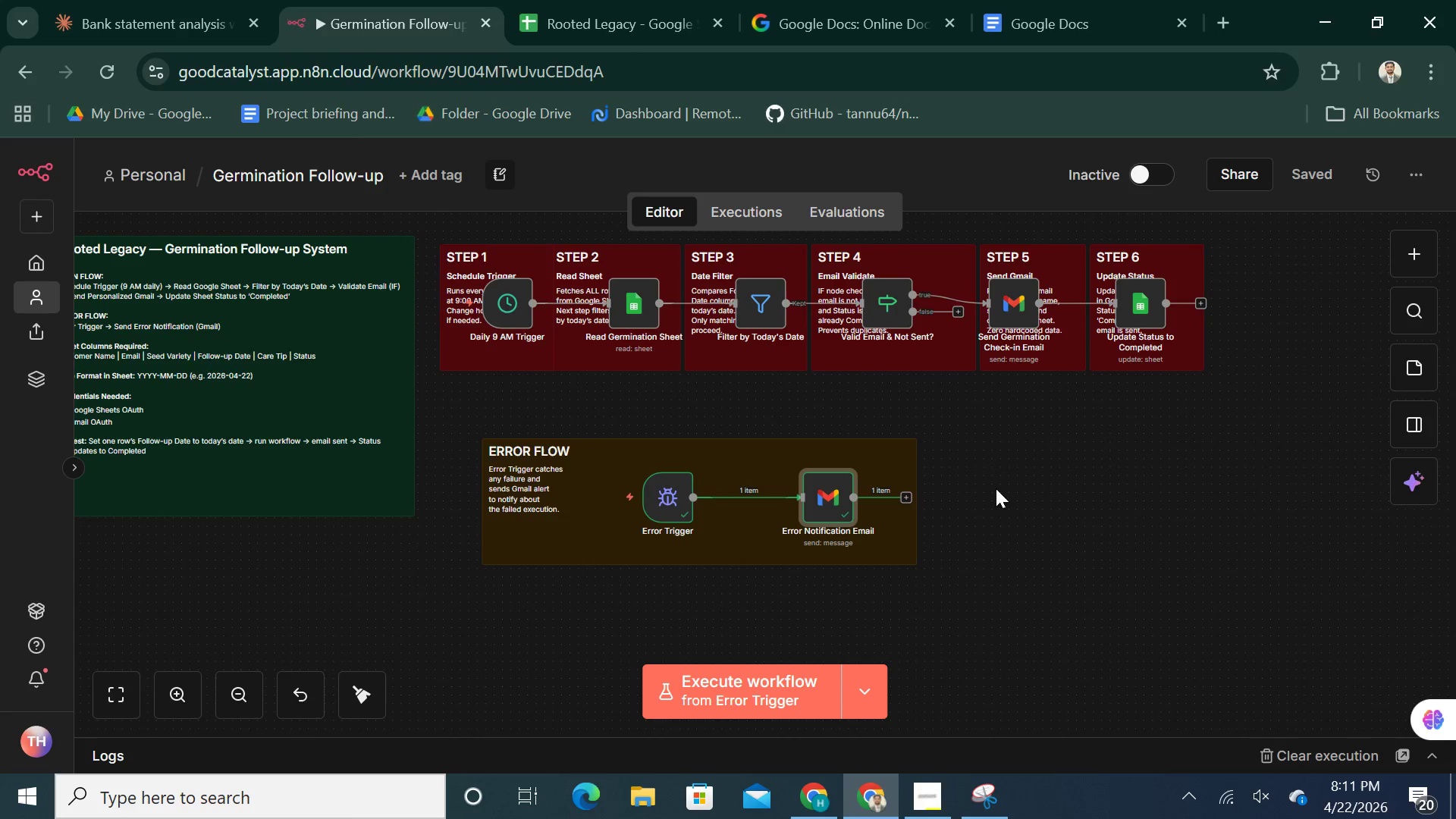 